 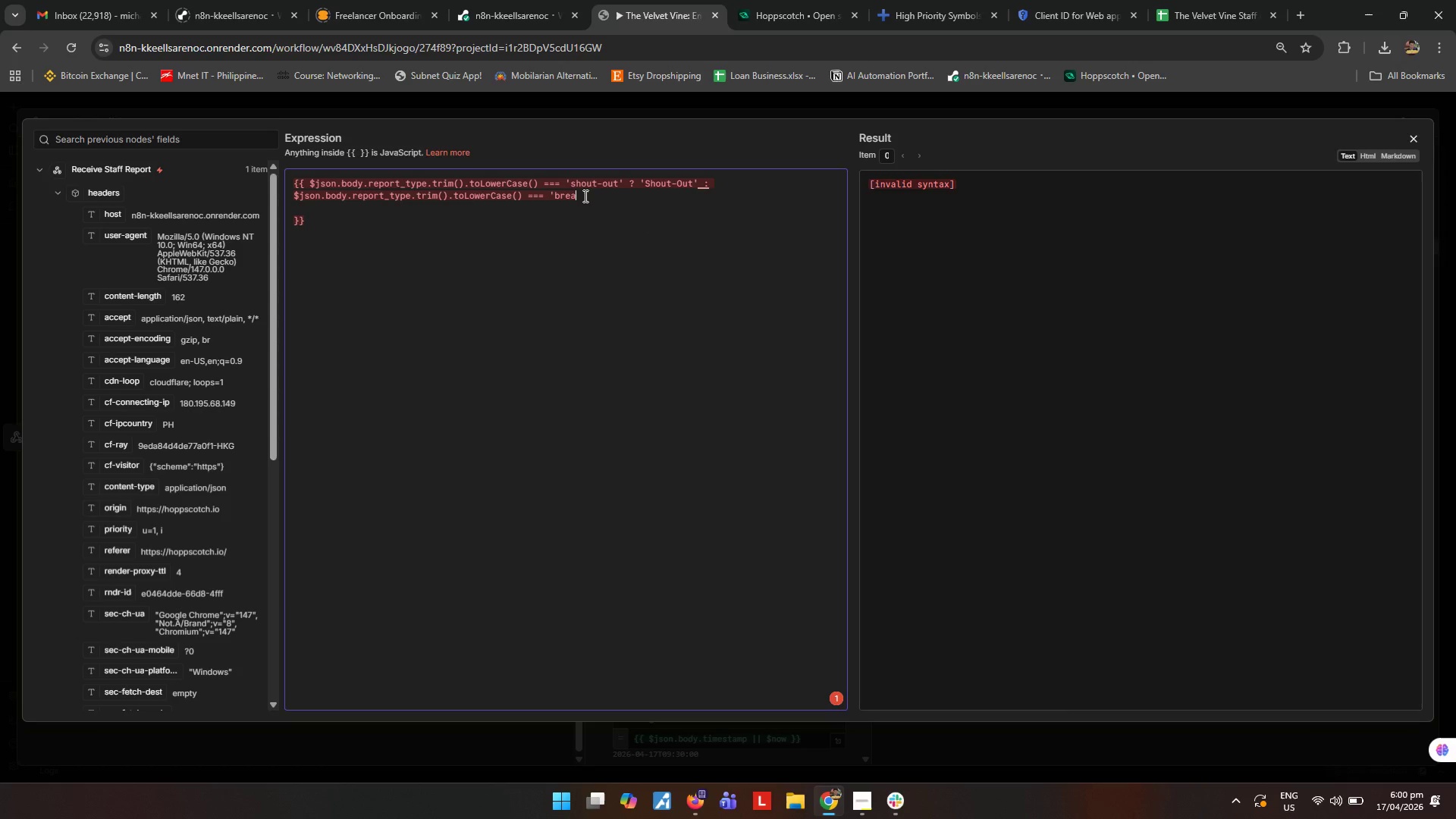 
hold_key(key=K, duration=9.12)
 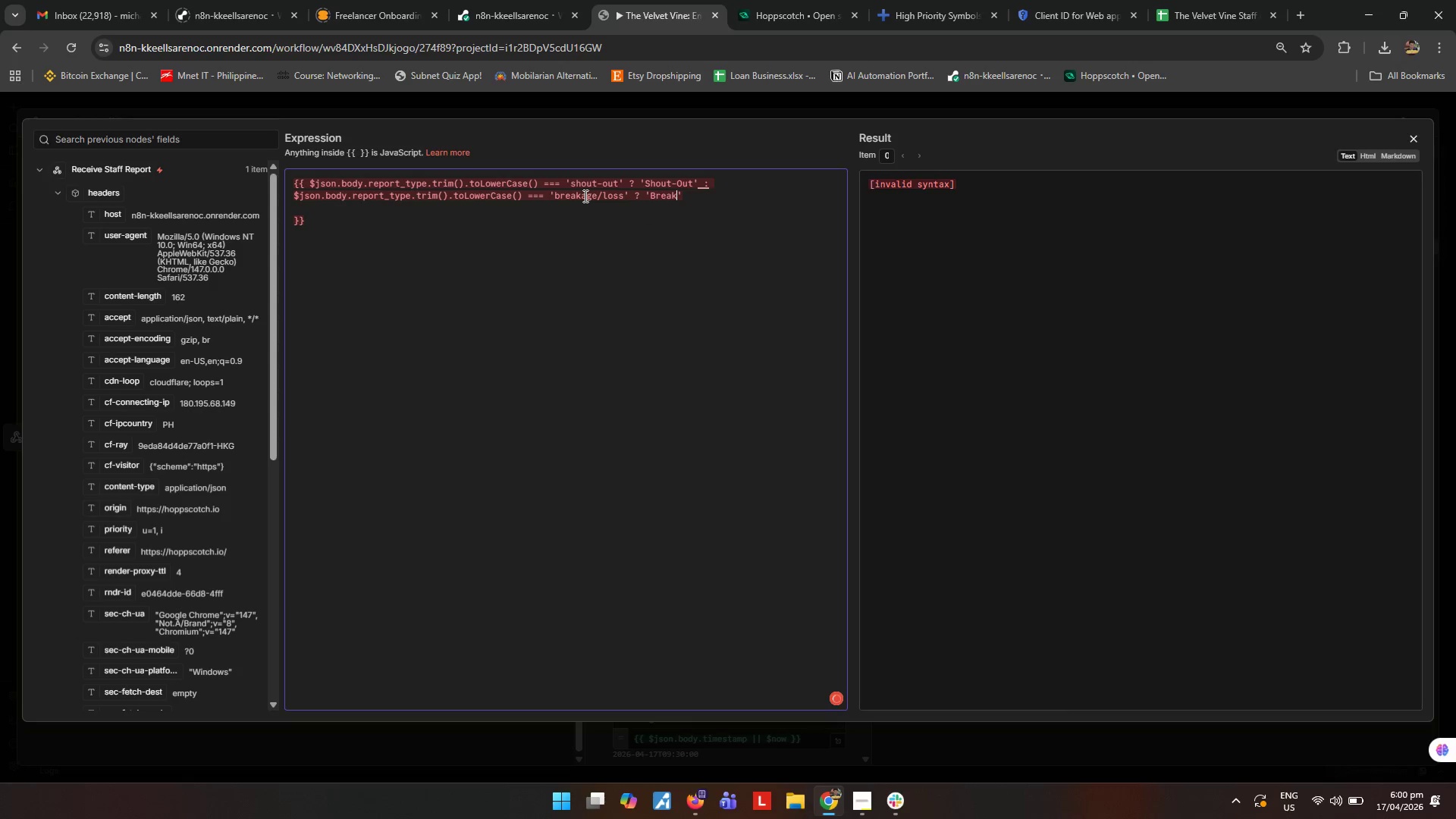 
type(age/loss')
 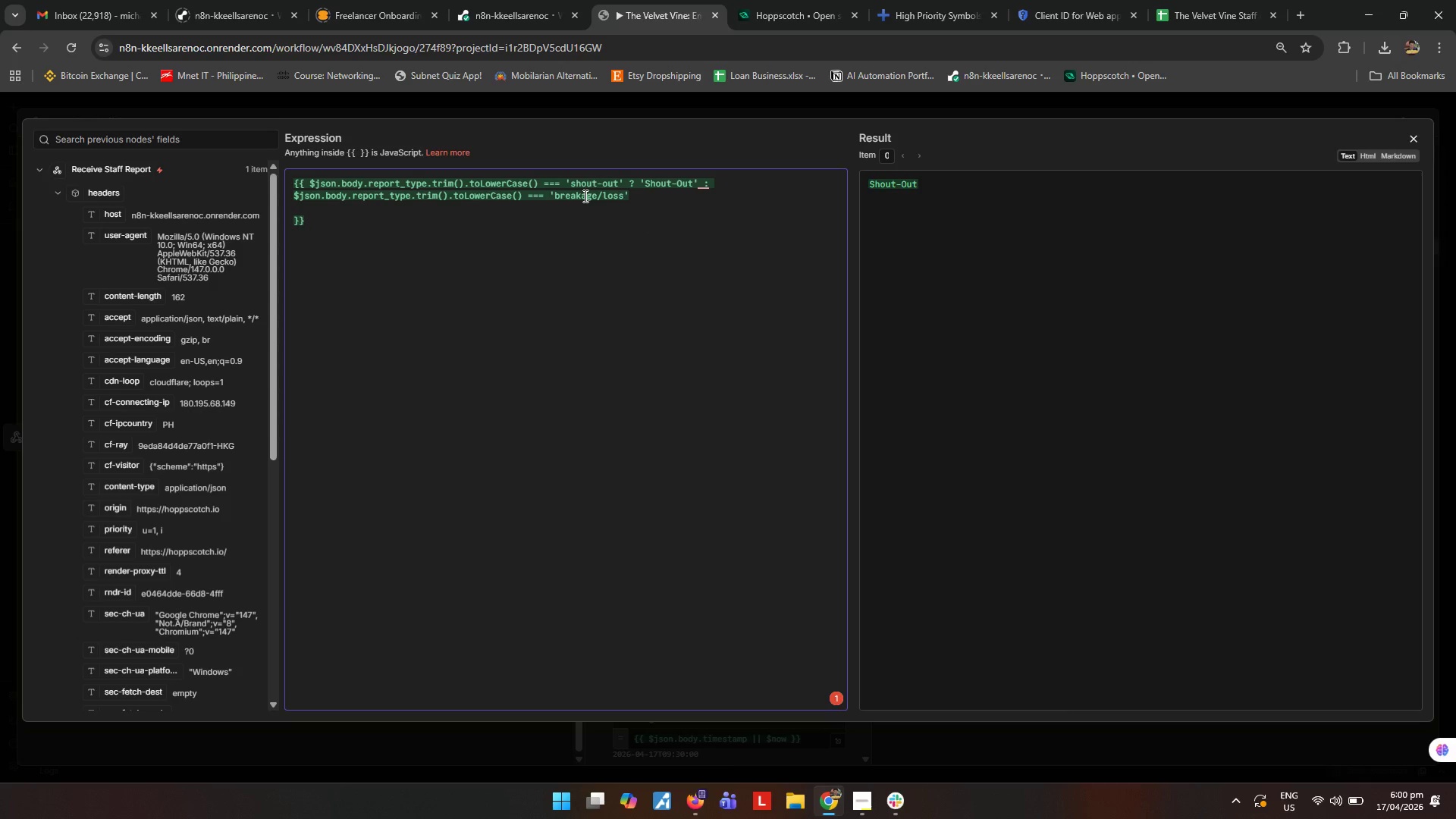 
type( ? 'Breaage/Loss)
 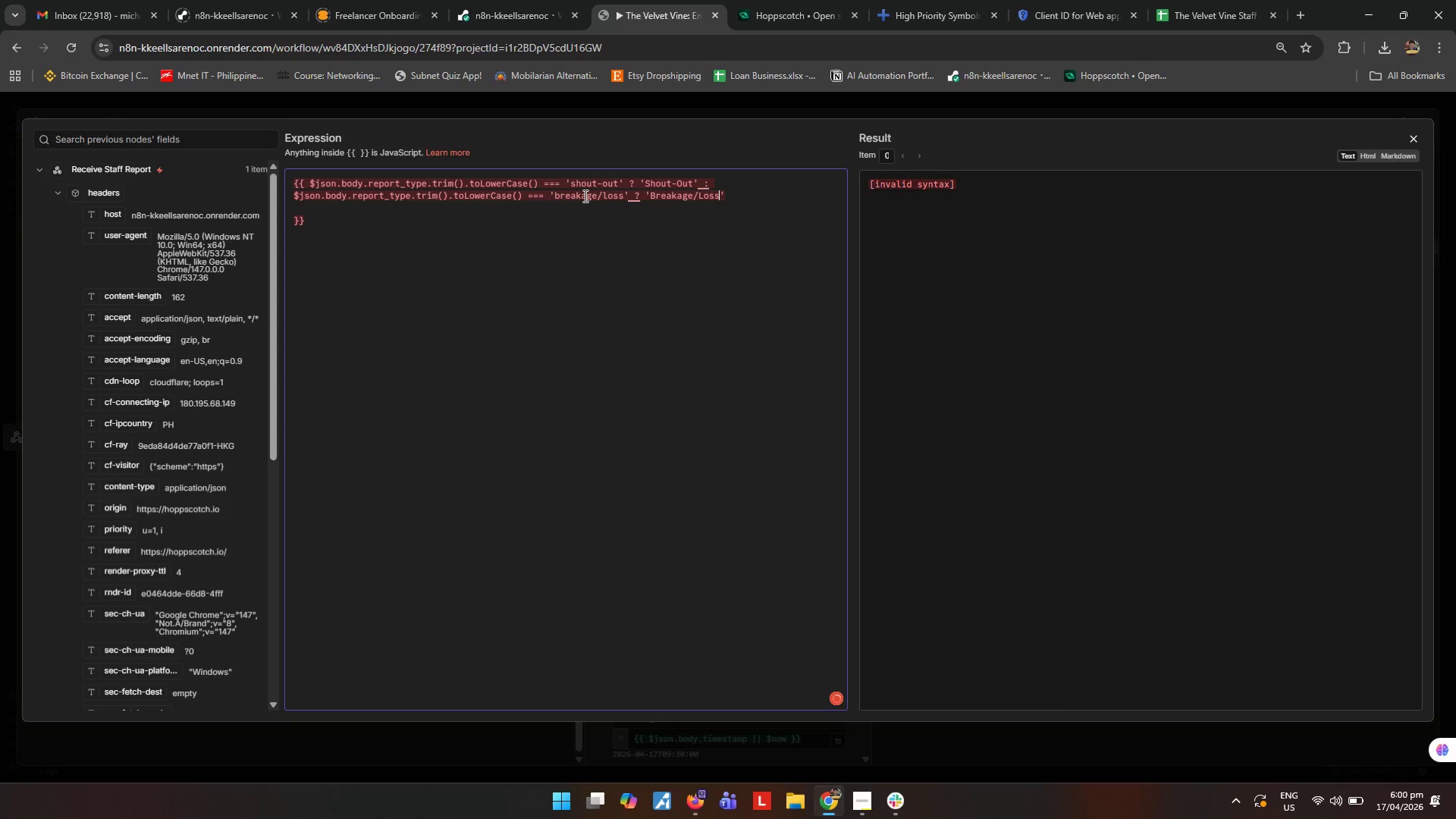 
key(ArrowRight)
 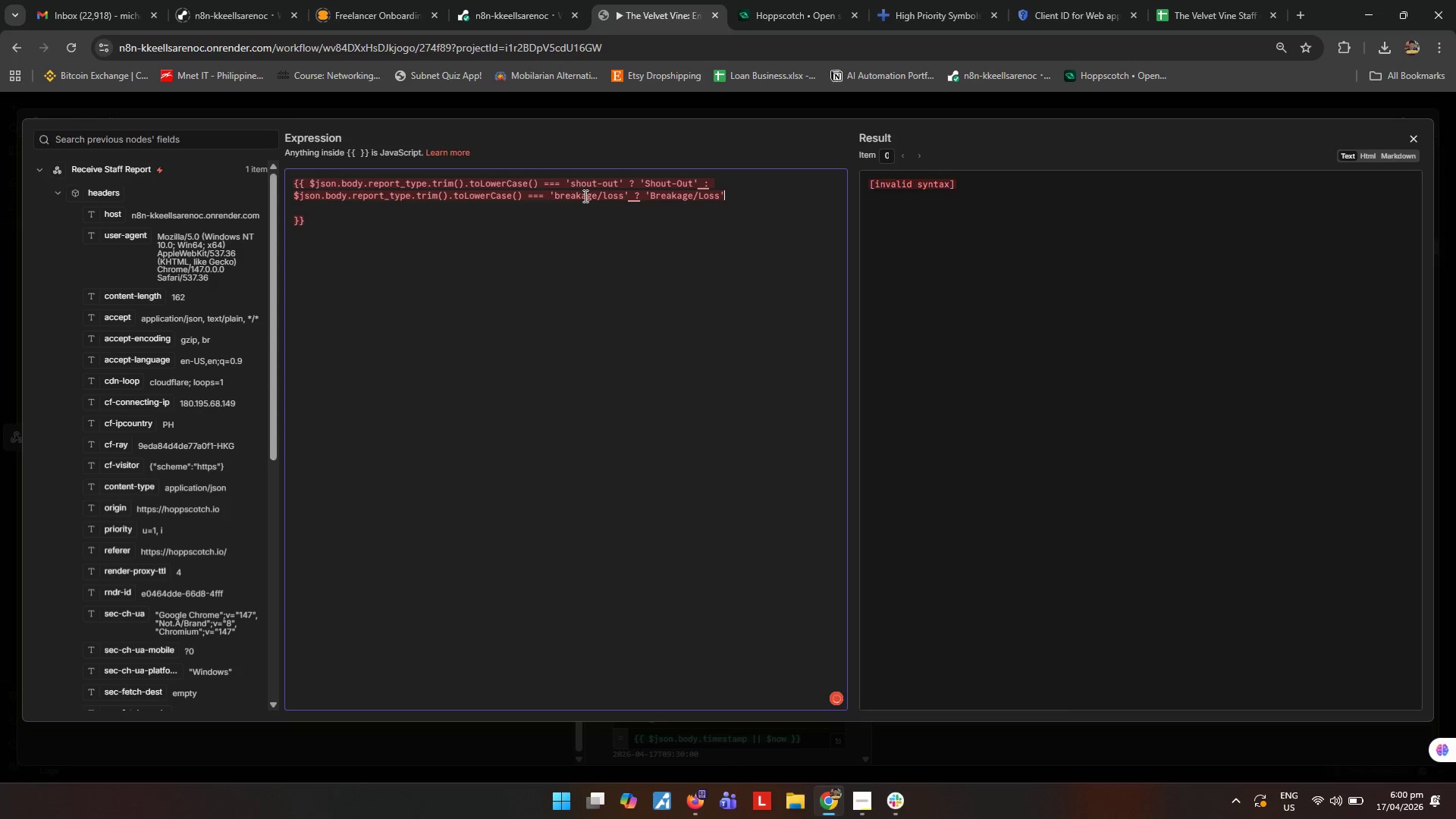 
key(Space)
 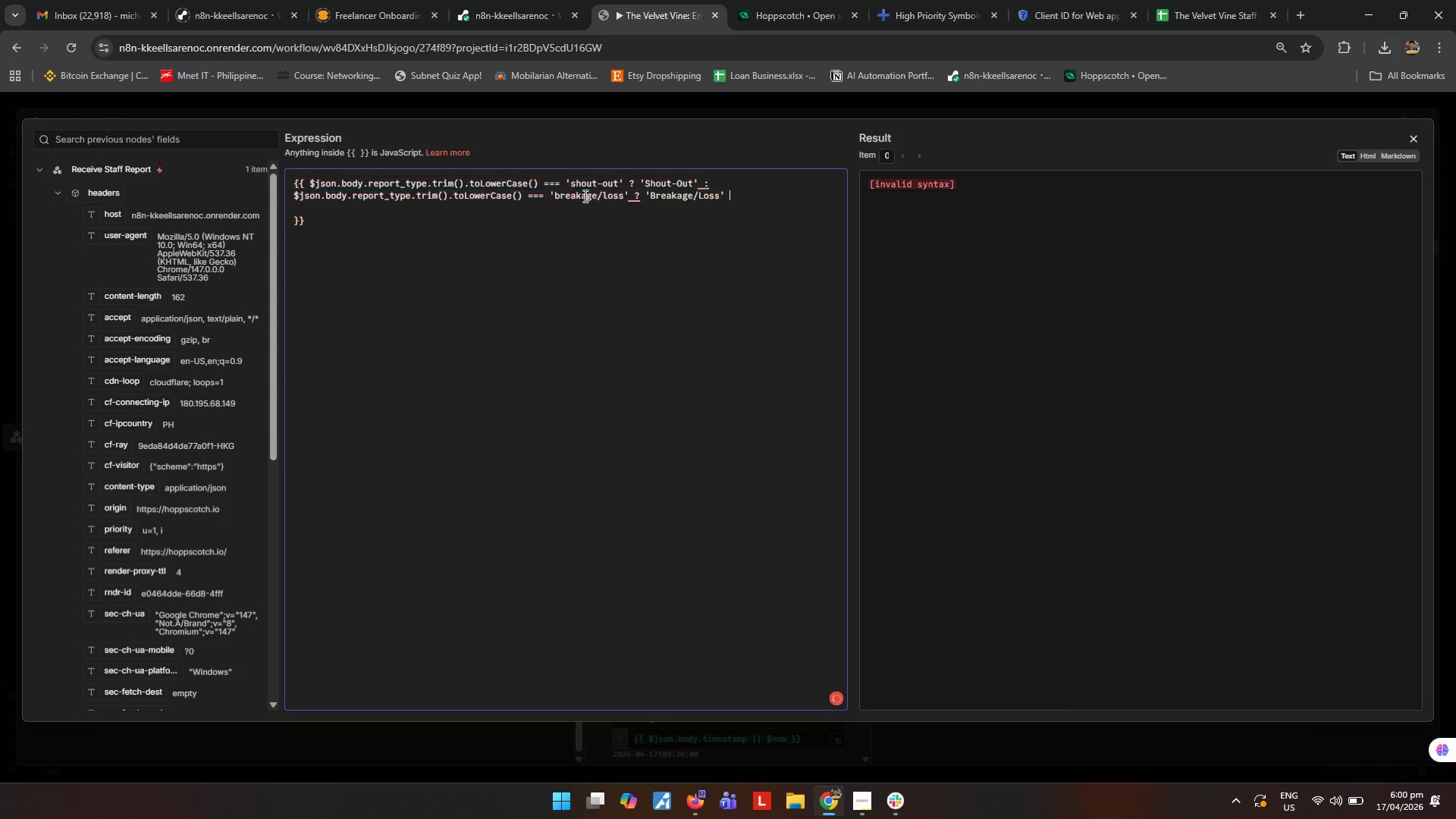 
key(Shift+ShiftRight)
 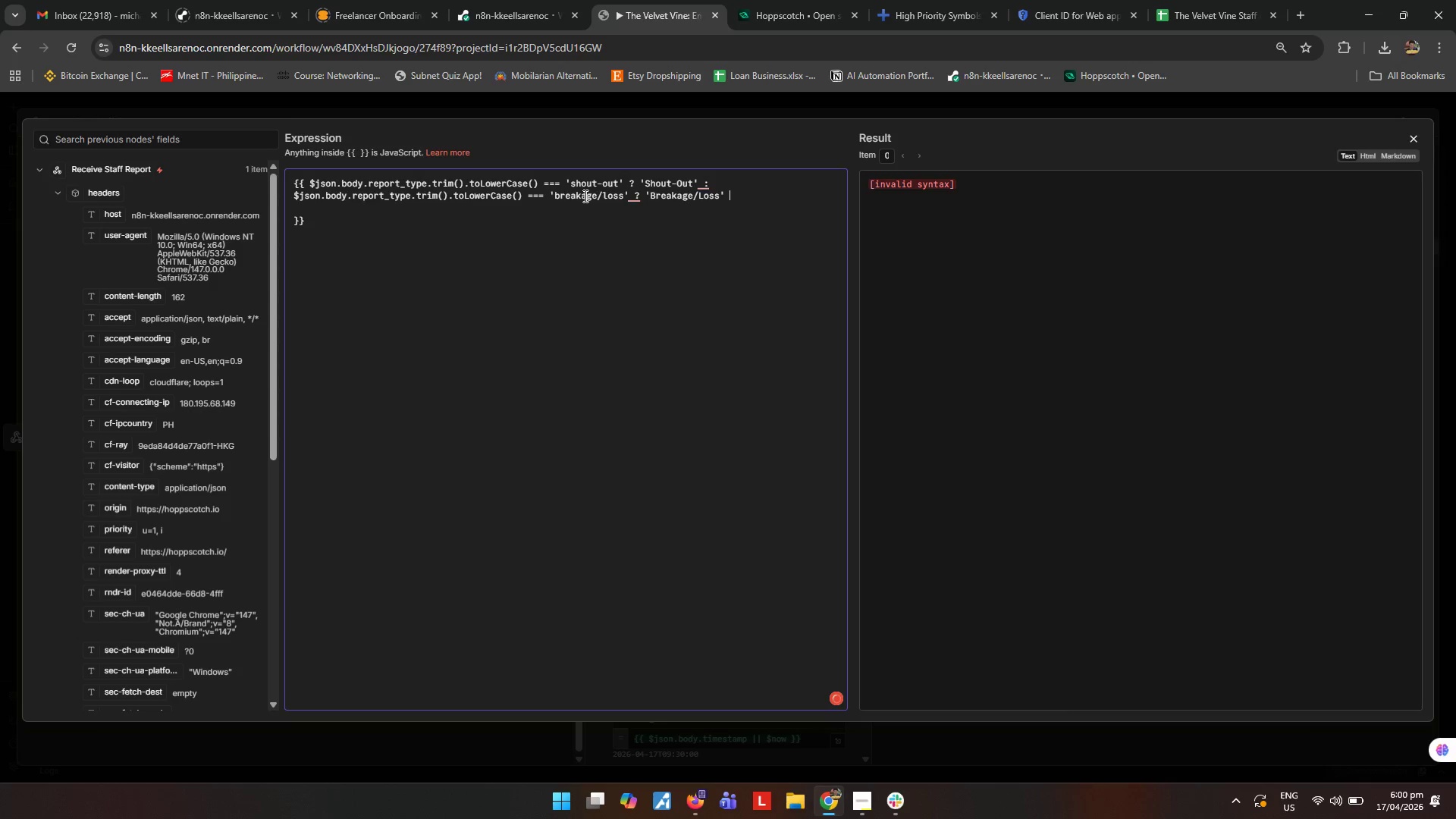 
key(Shift+Semicolon)
 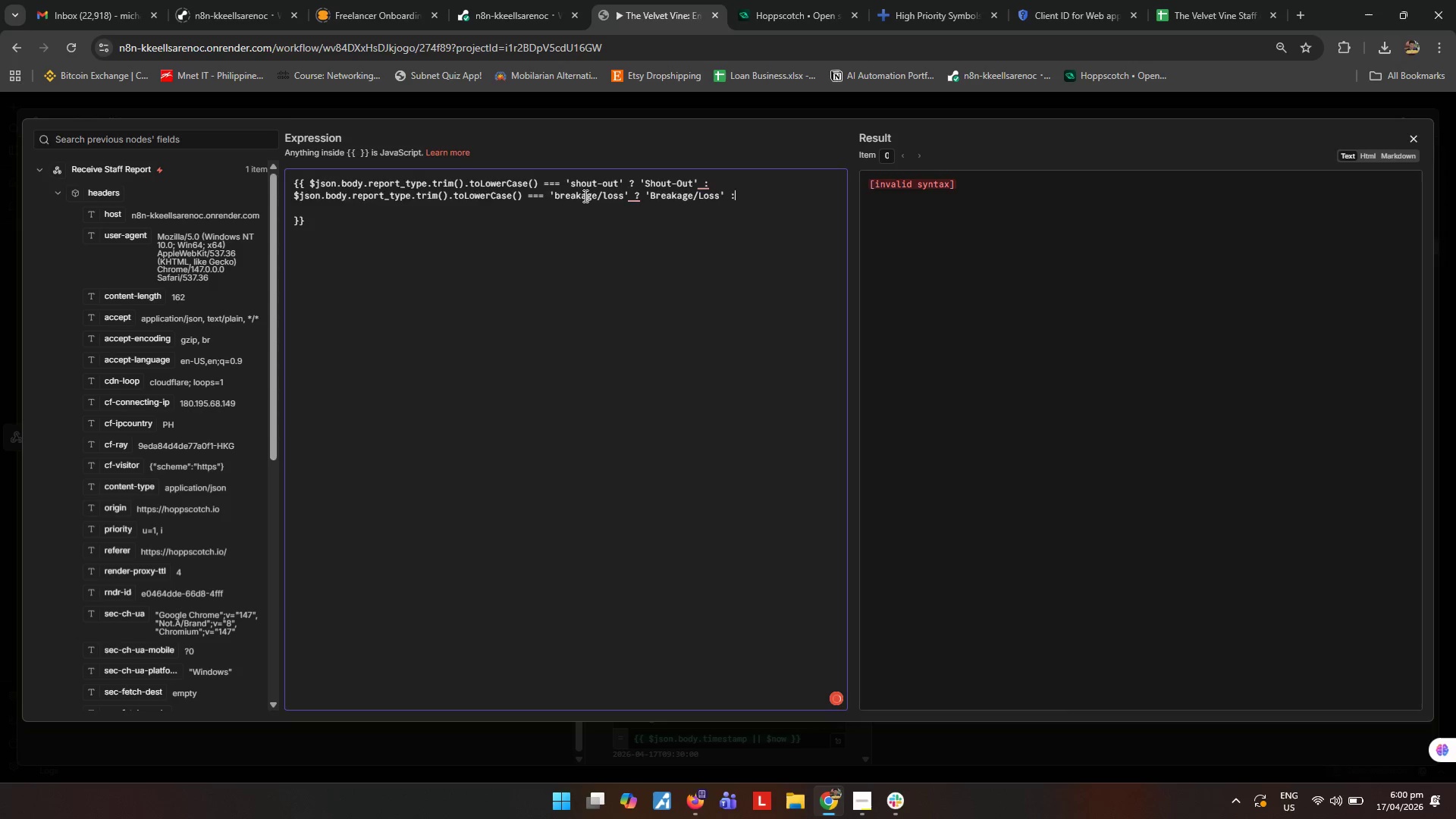 
key(Enter)
 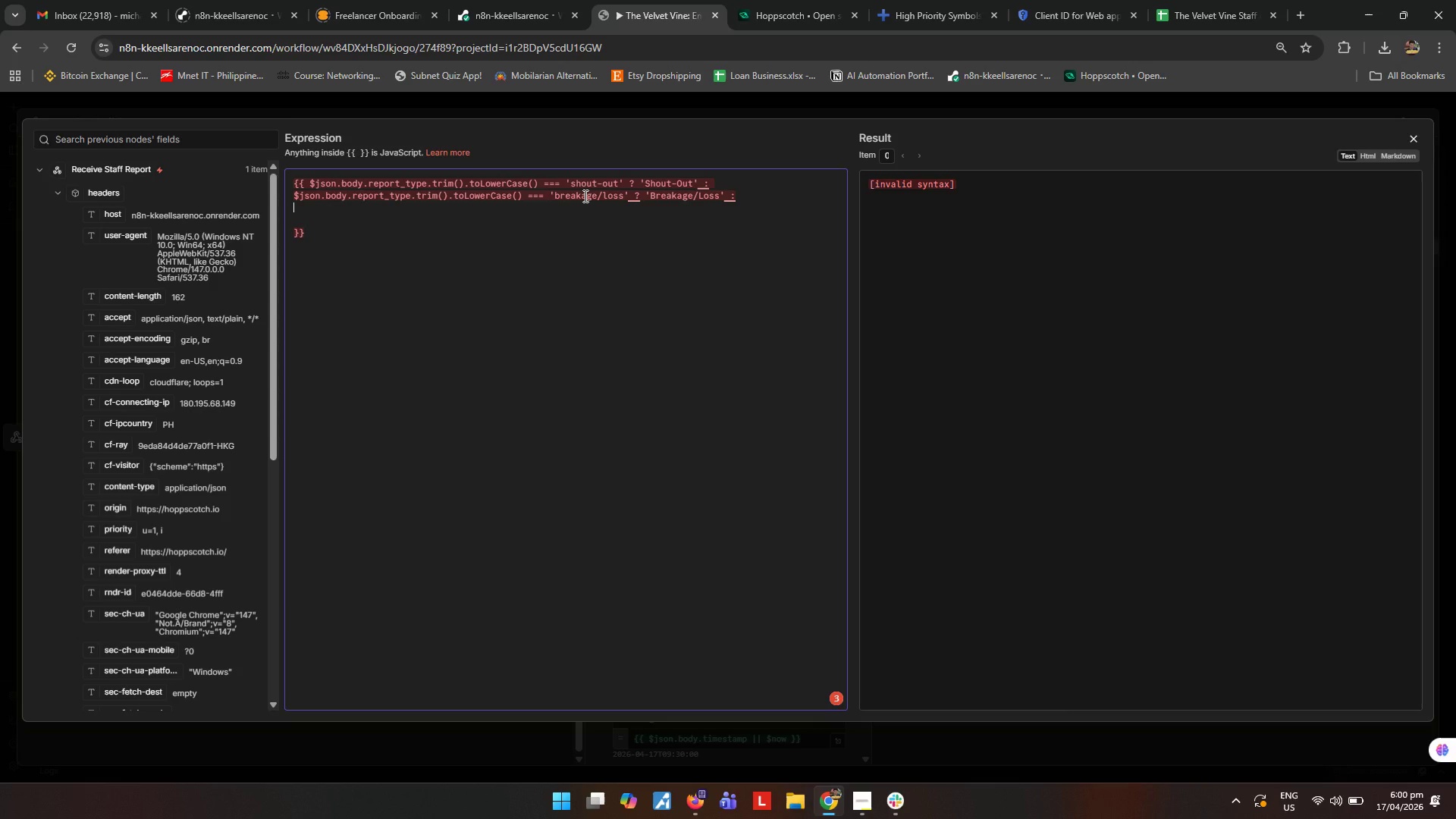 
scroll: coordinate [102, 453], scroll_direction: down, amount: 10.0
 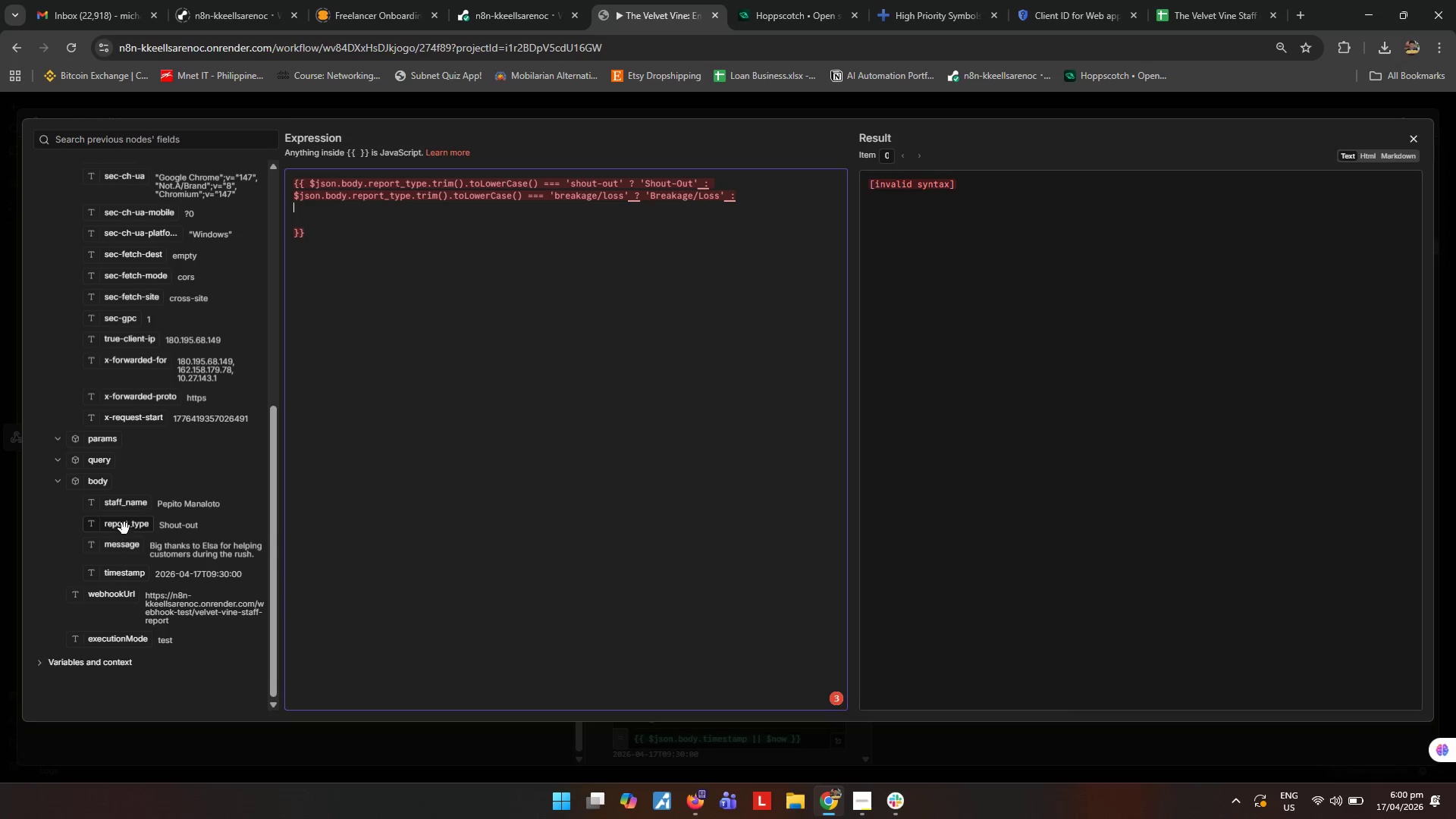 
left_click_drag(start_coordinate=[124, 529], to_coordinate=[319, 205])
 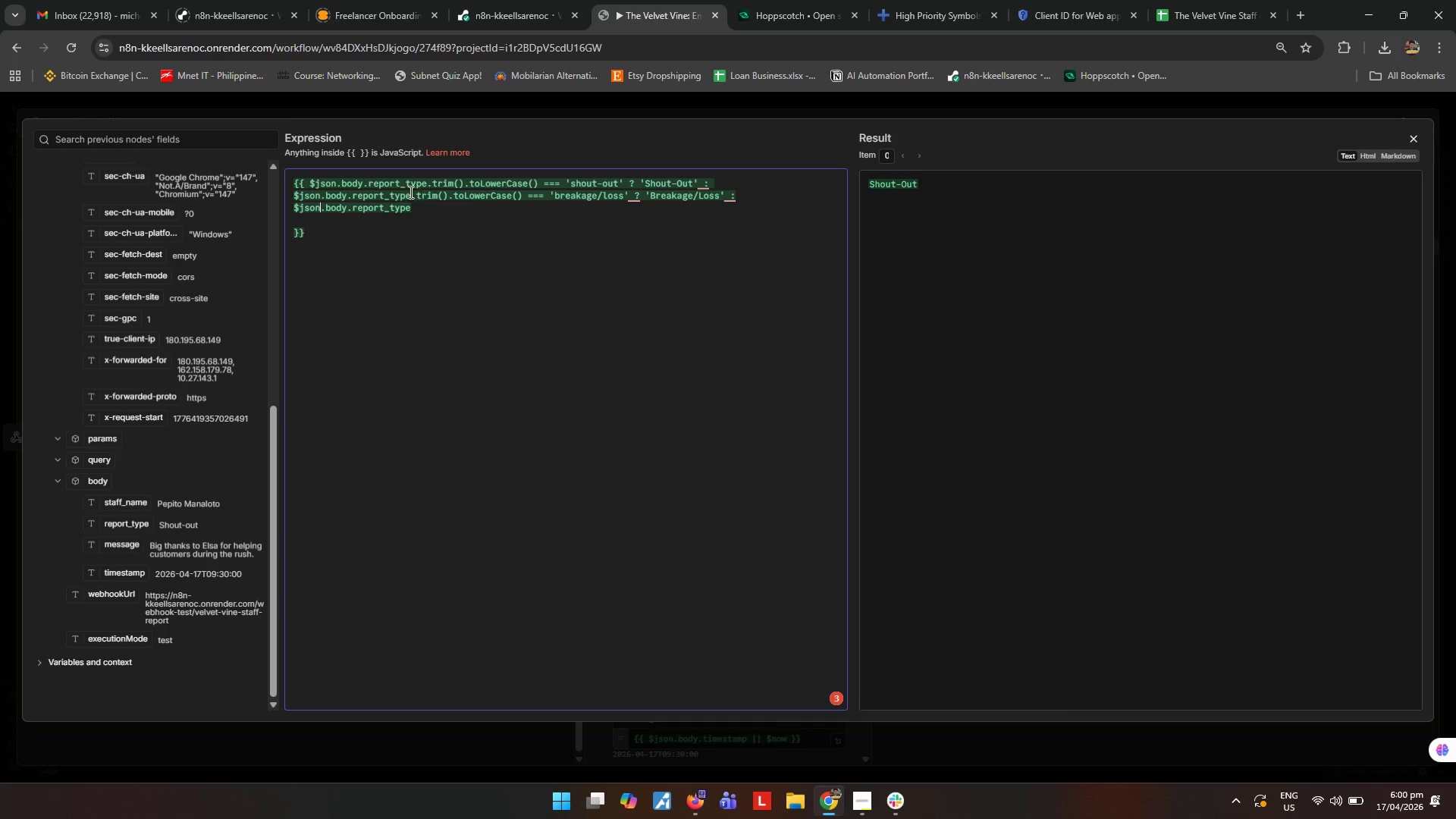 
wait(7.31)
 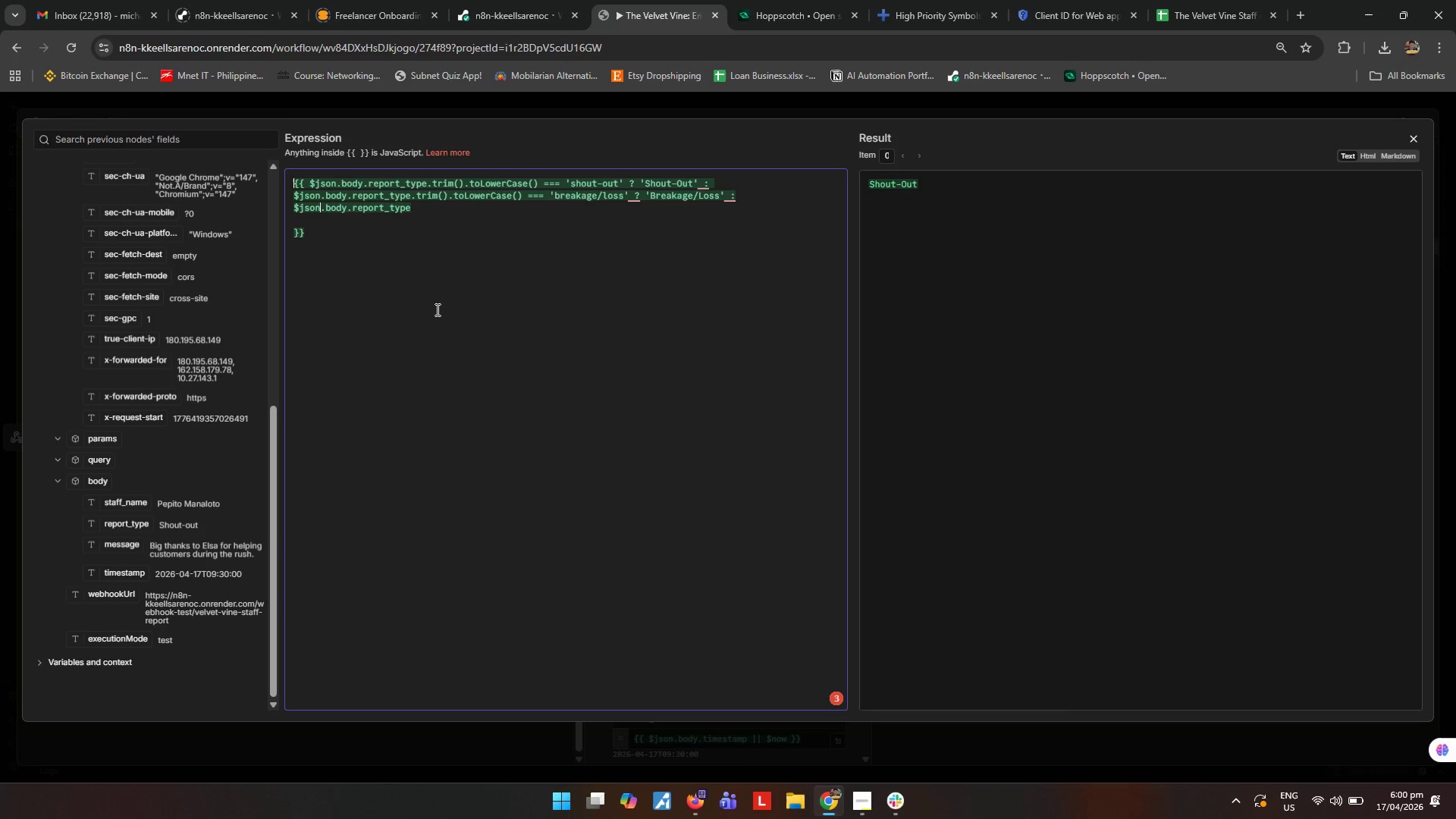 
left_click_drag(start_coordinate=[410, 195], to_coordinate=[554, 190])
 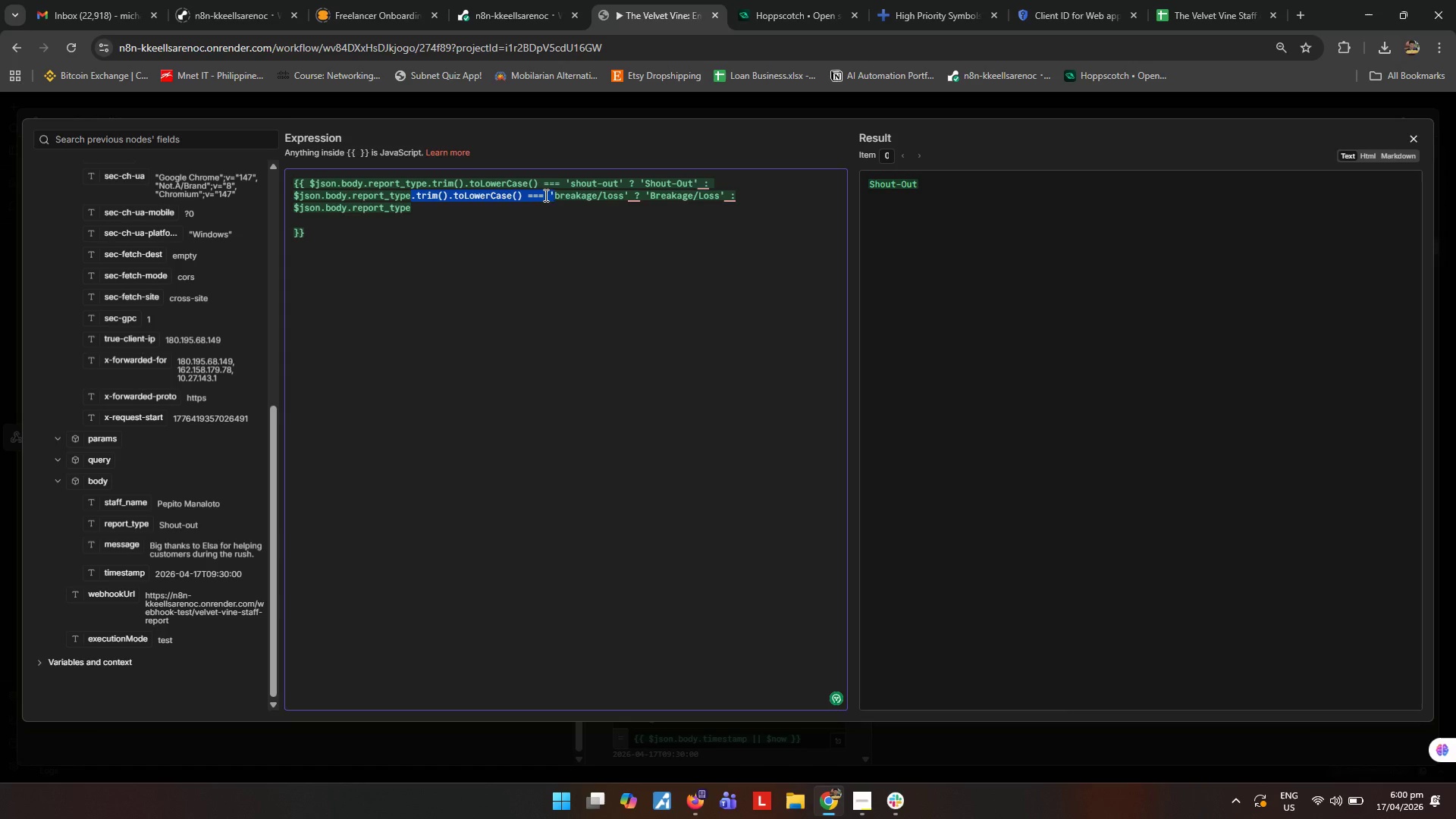 
key(Control+ControlLeft)
 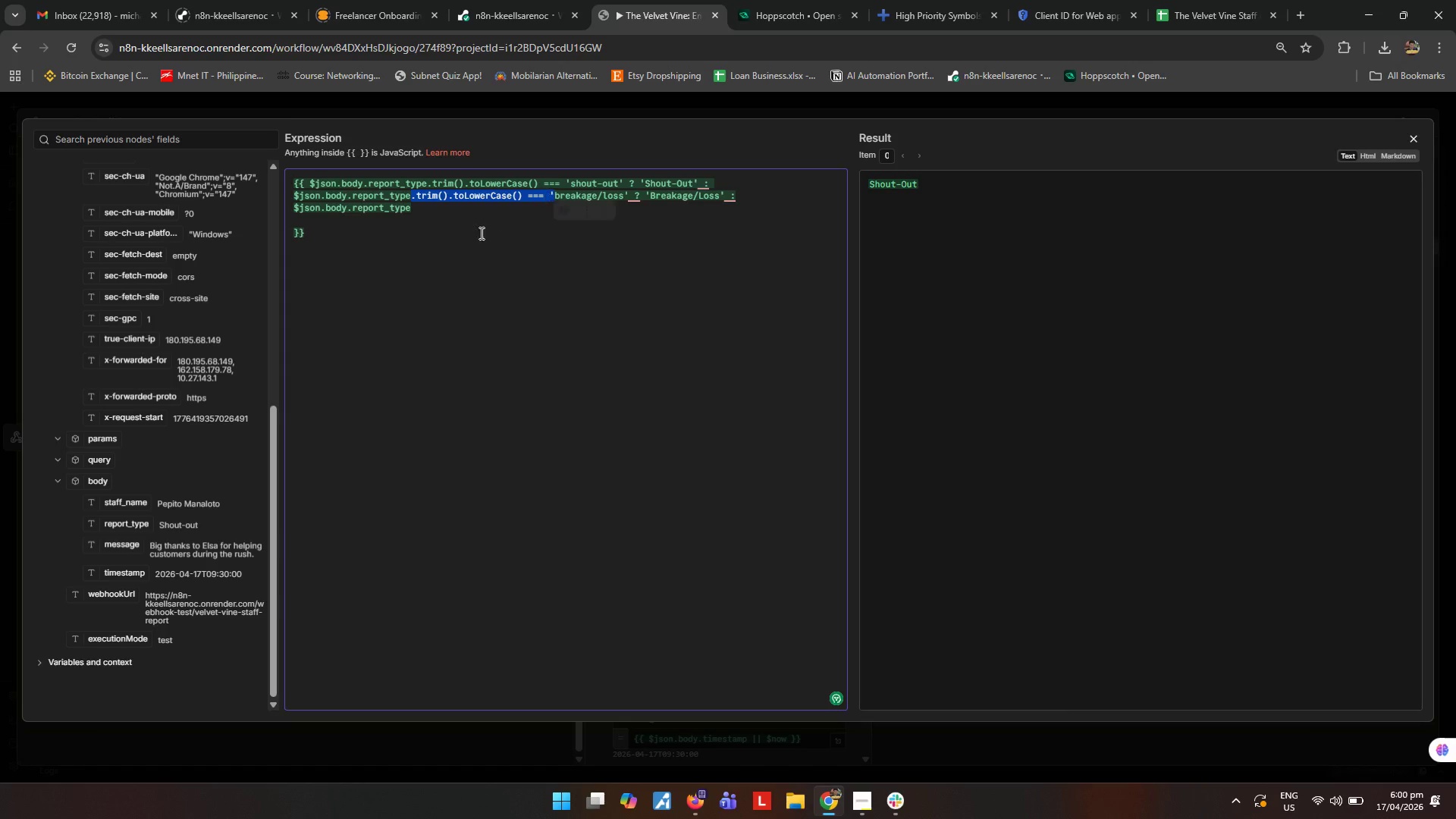 
key(Control+C)
 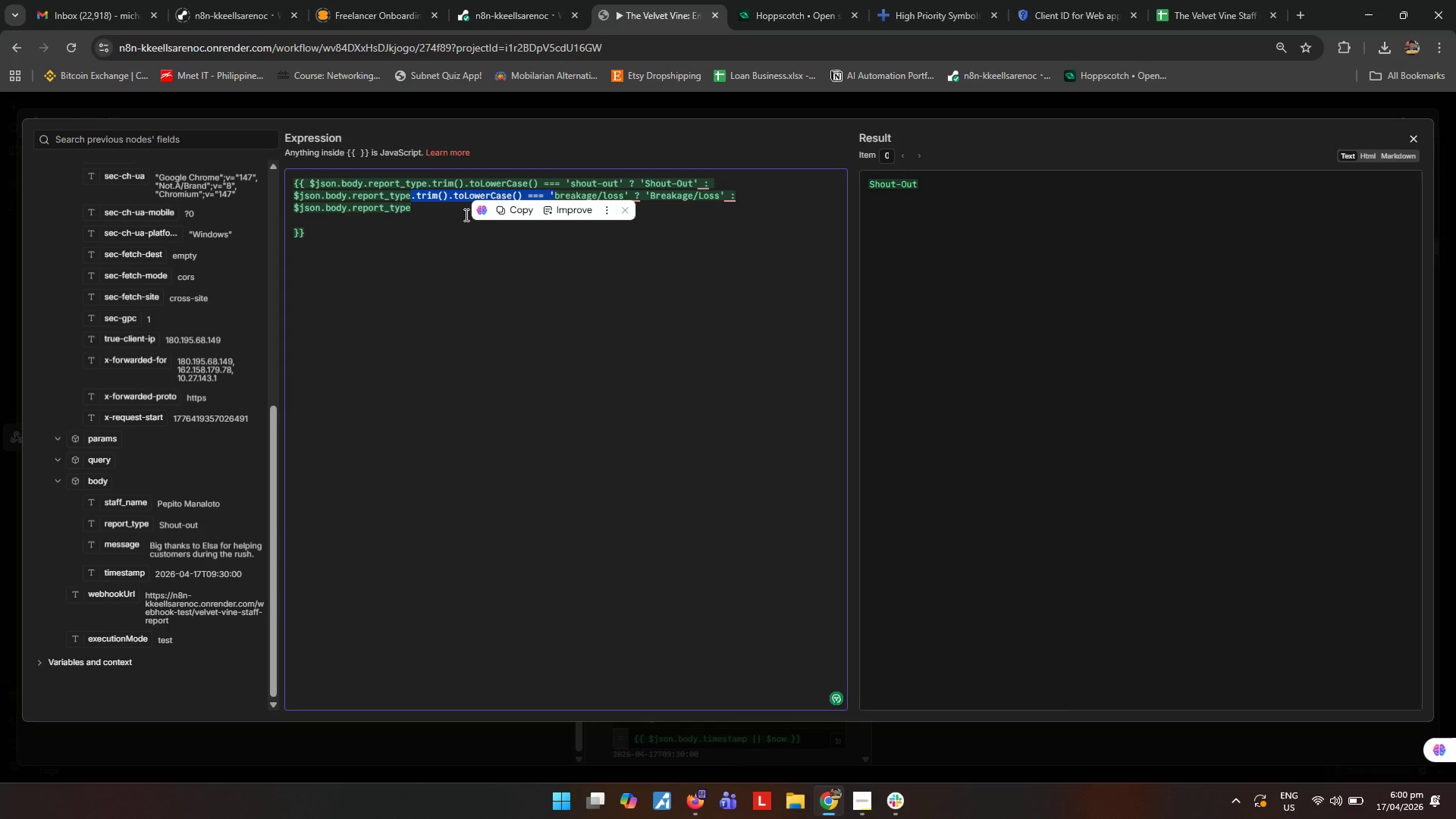 
left_click([463, 215])
 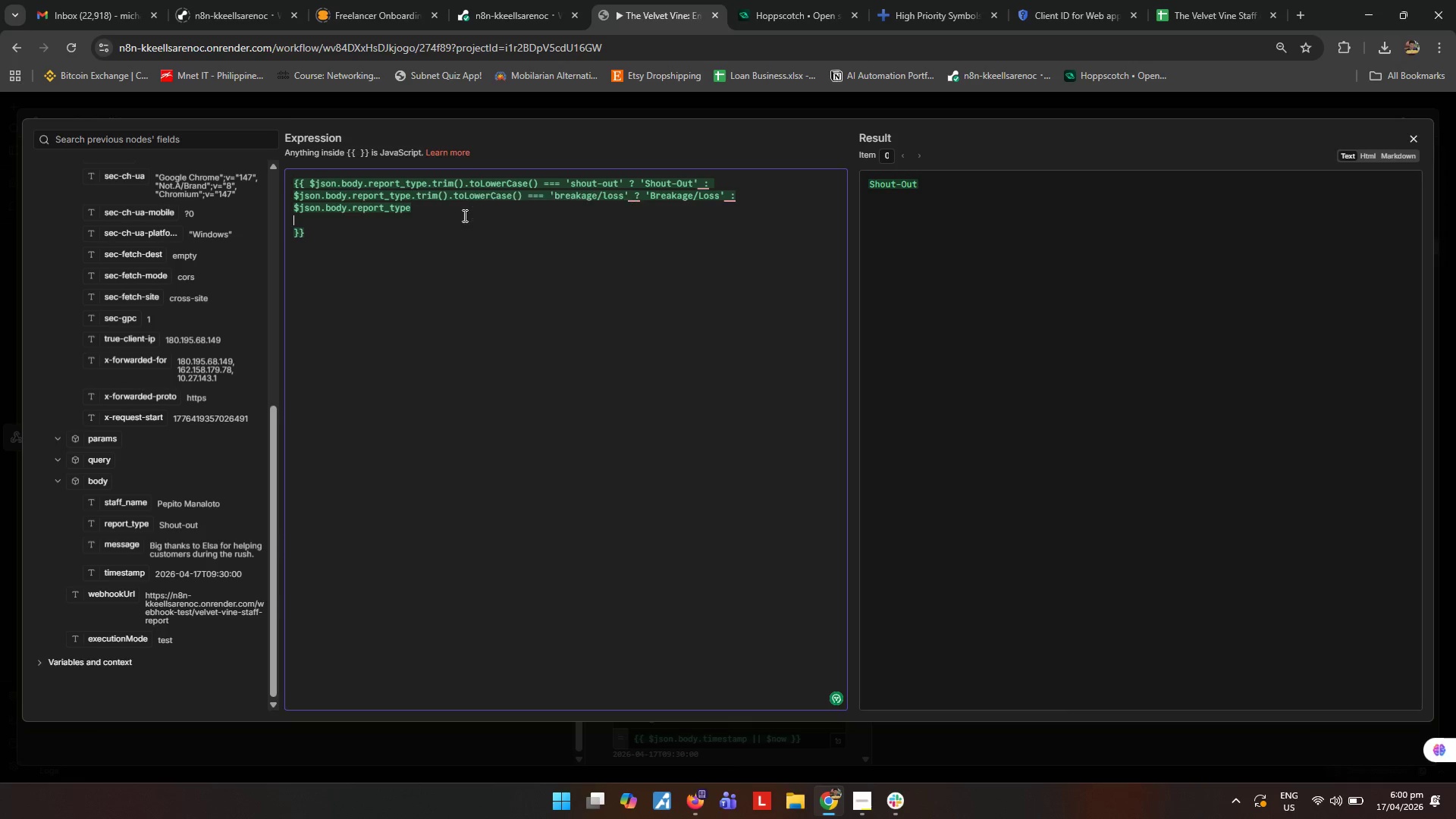 
key(Control+V)
 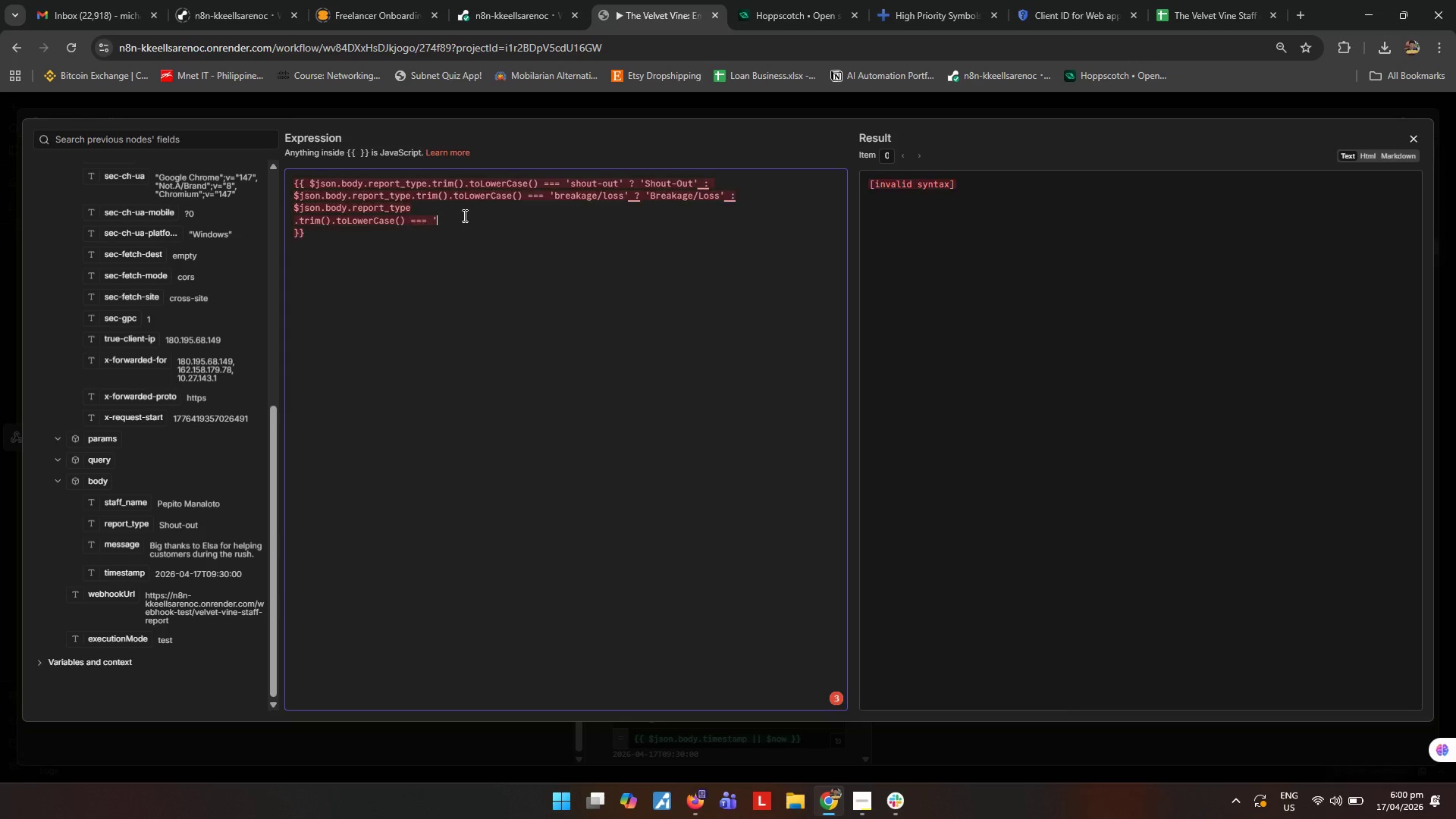 
key(Control+ControlLeft)
 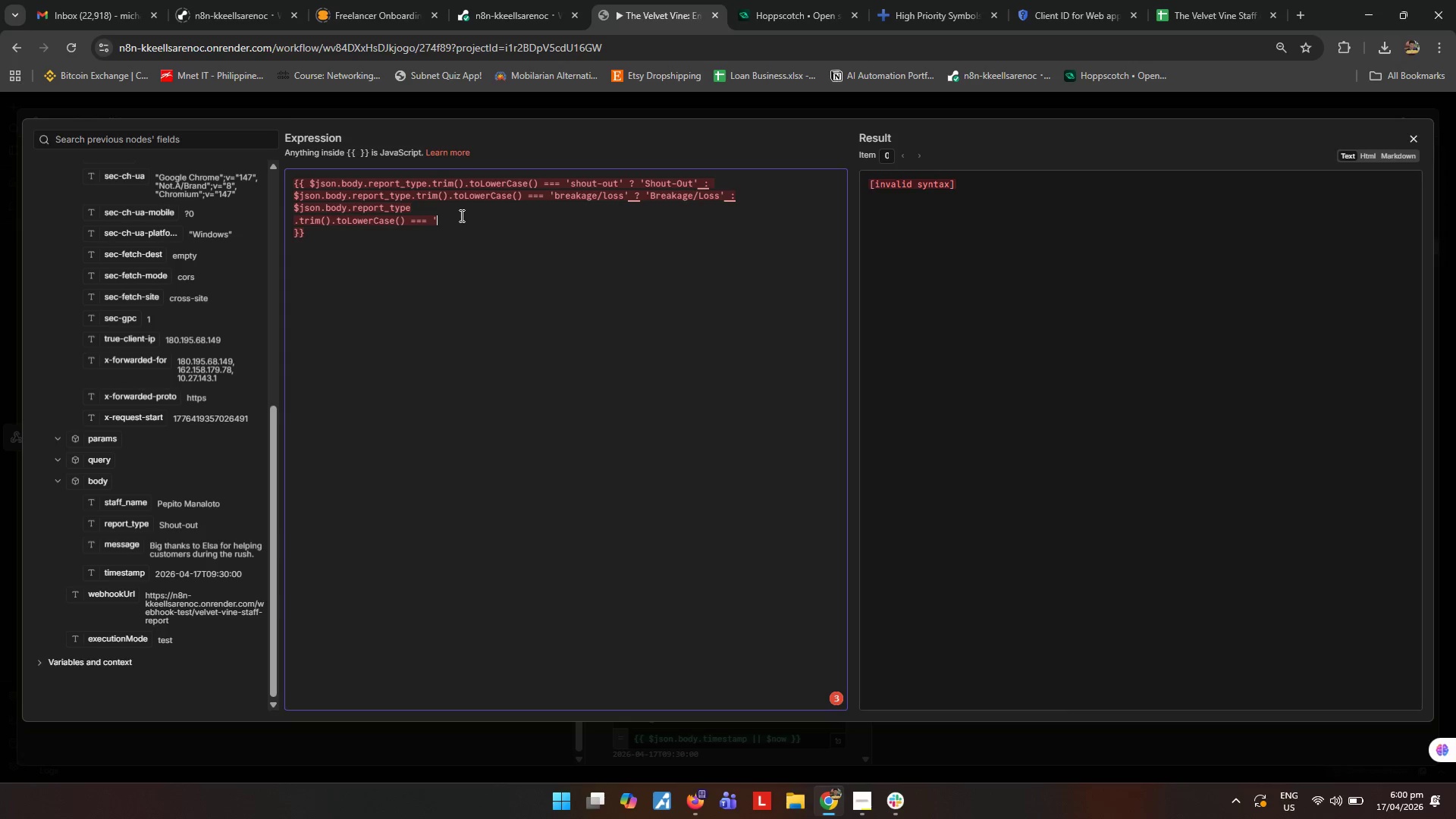 
key(Control+Z)
 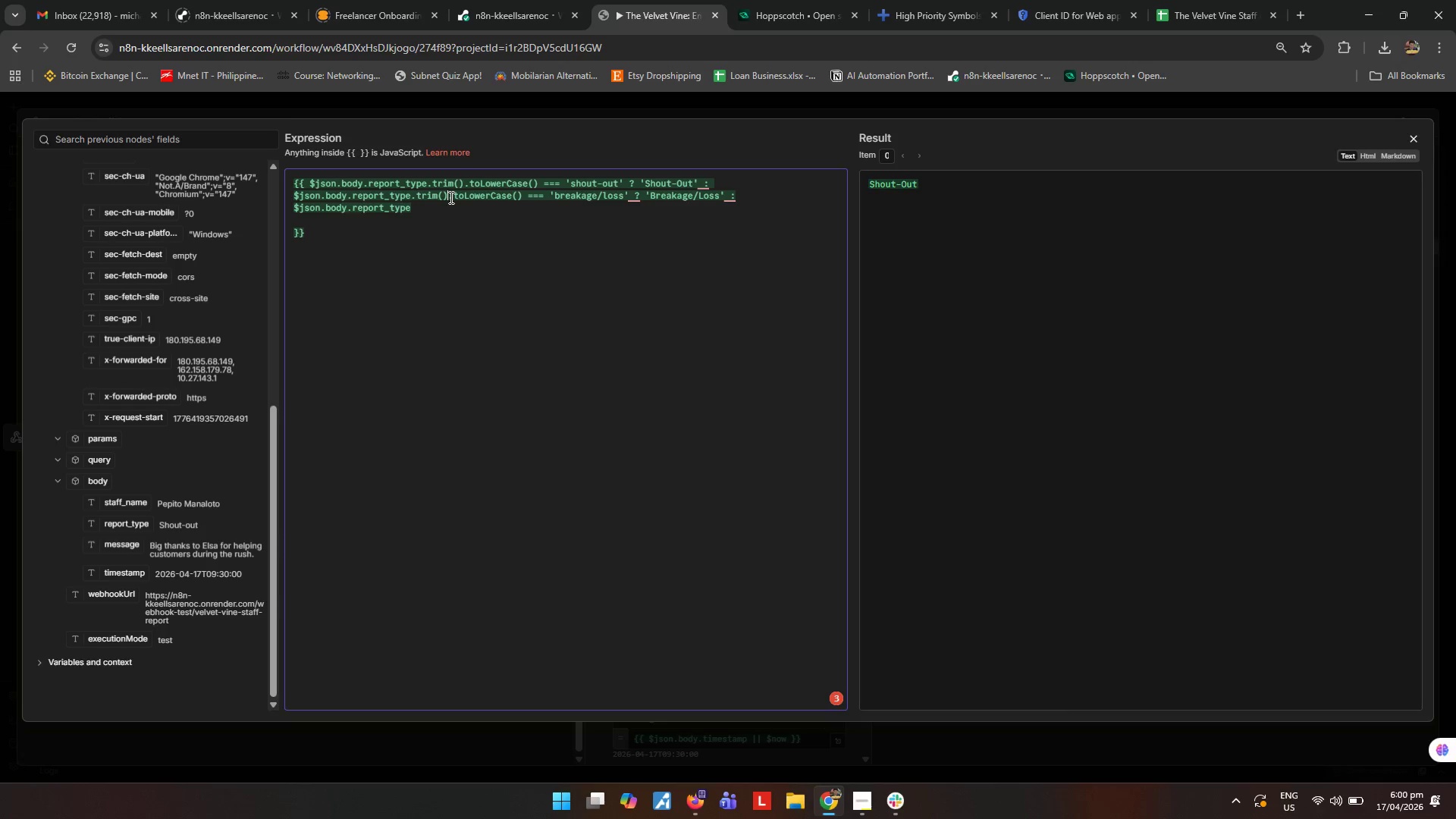 
double_click([428, 213])
 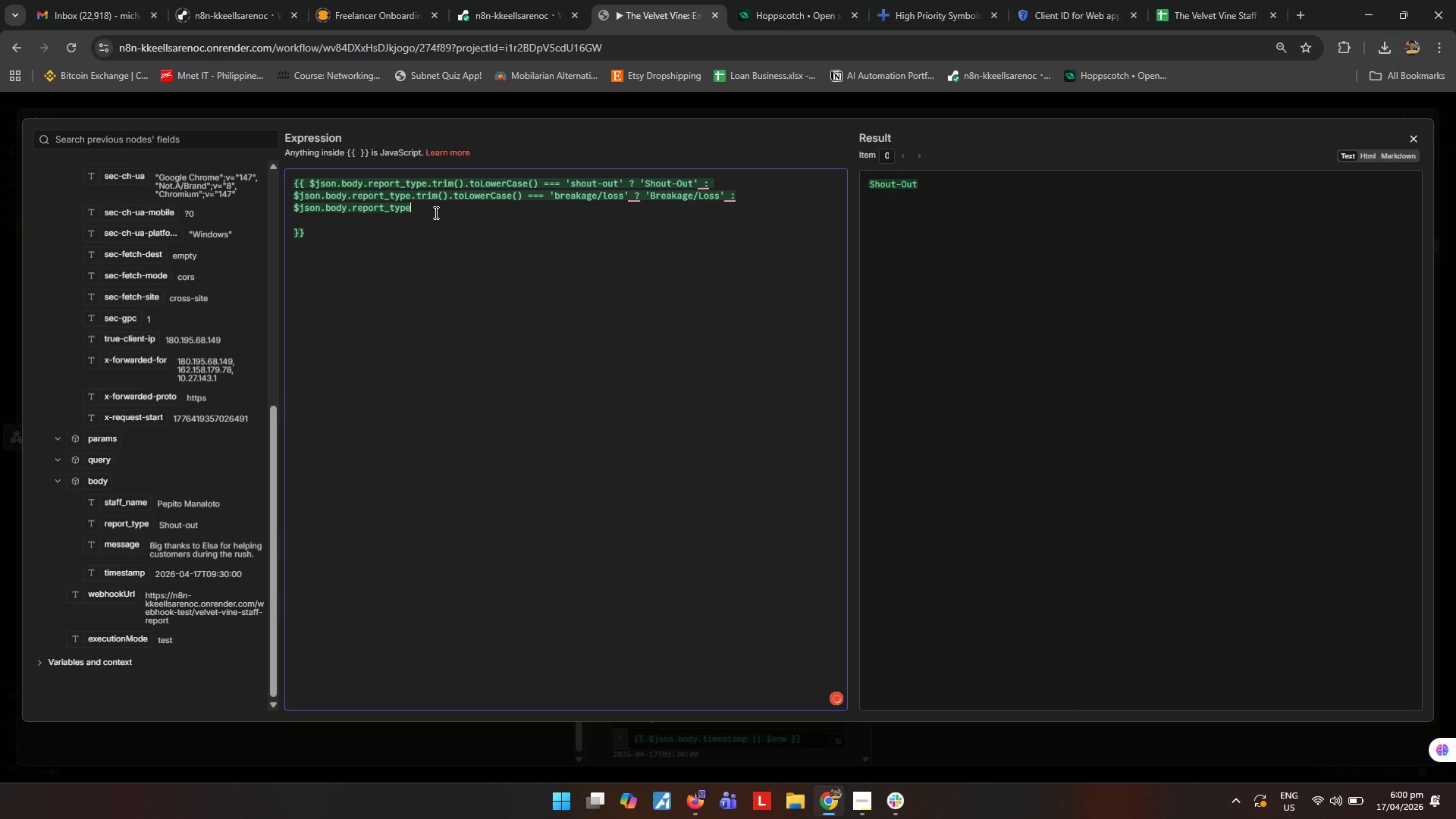 
key(Control+ControlLeft)
 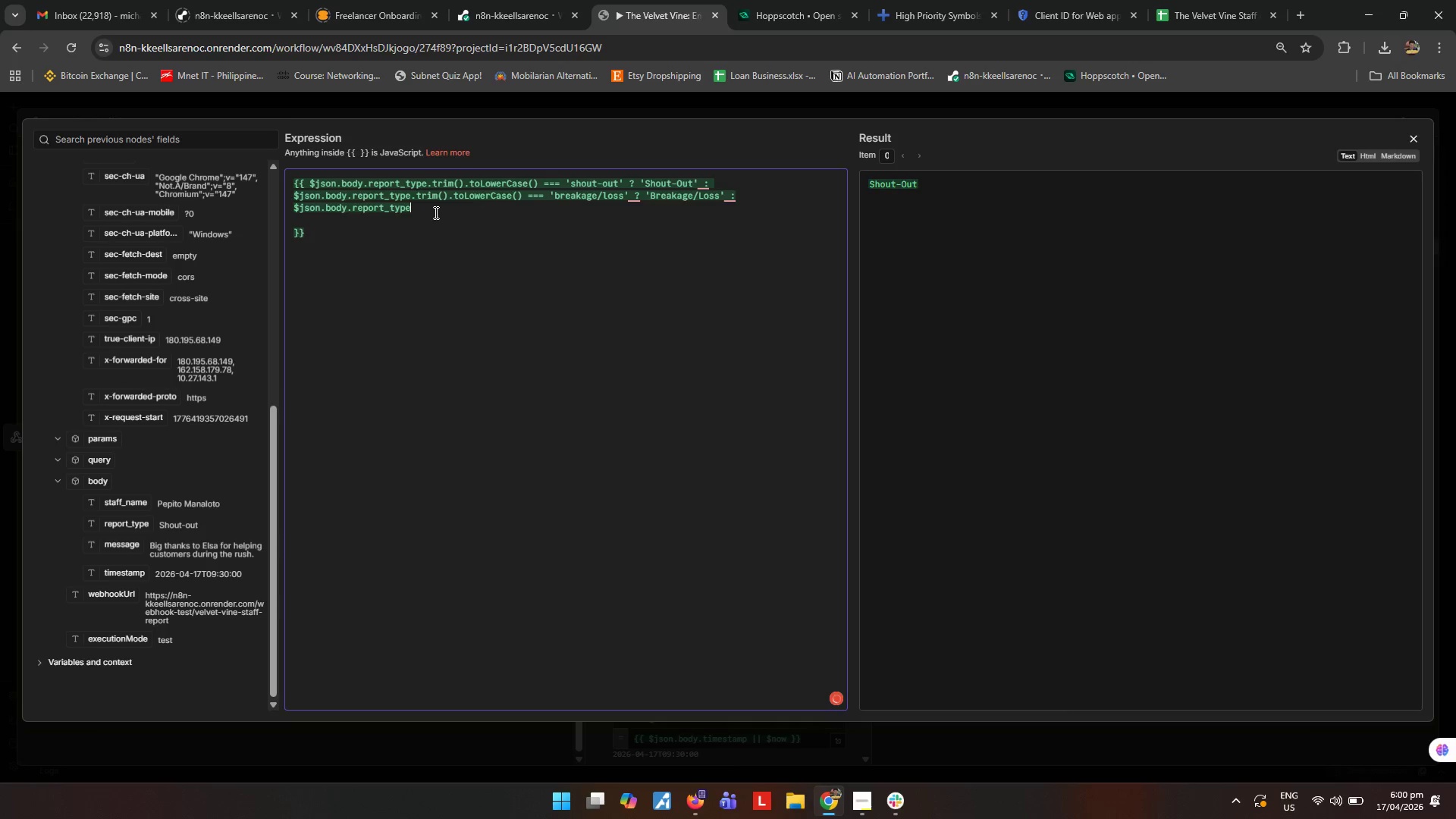 
key(Control+V)